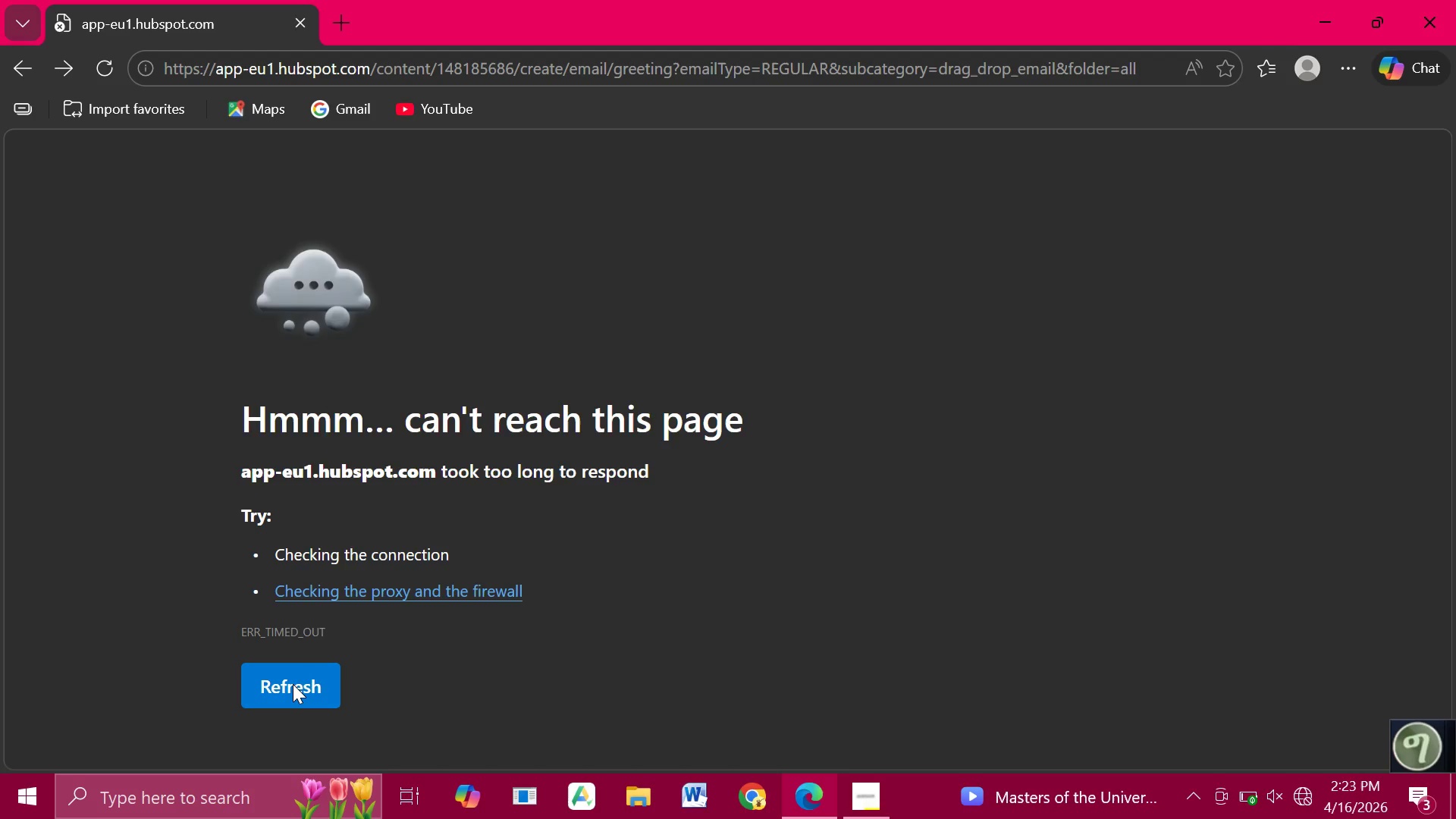 
mouse_move([860, 774])
 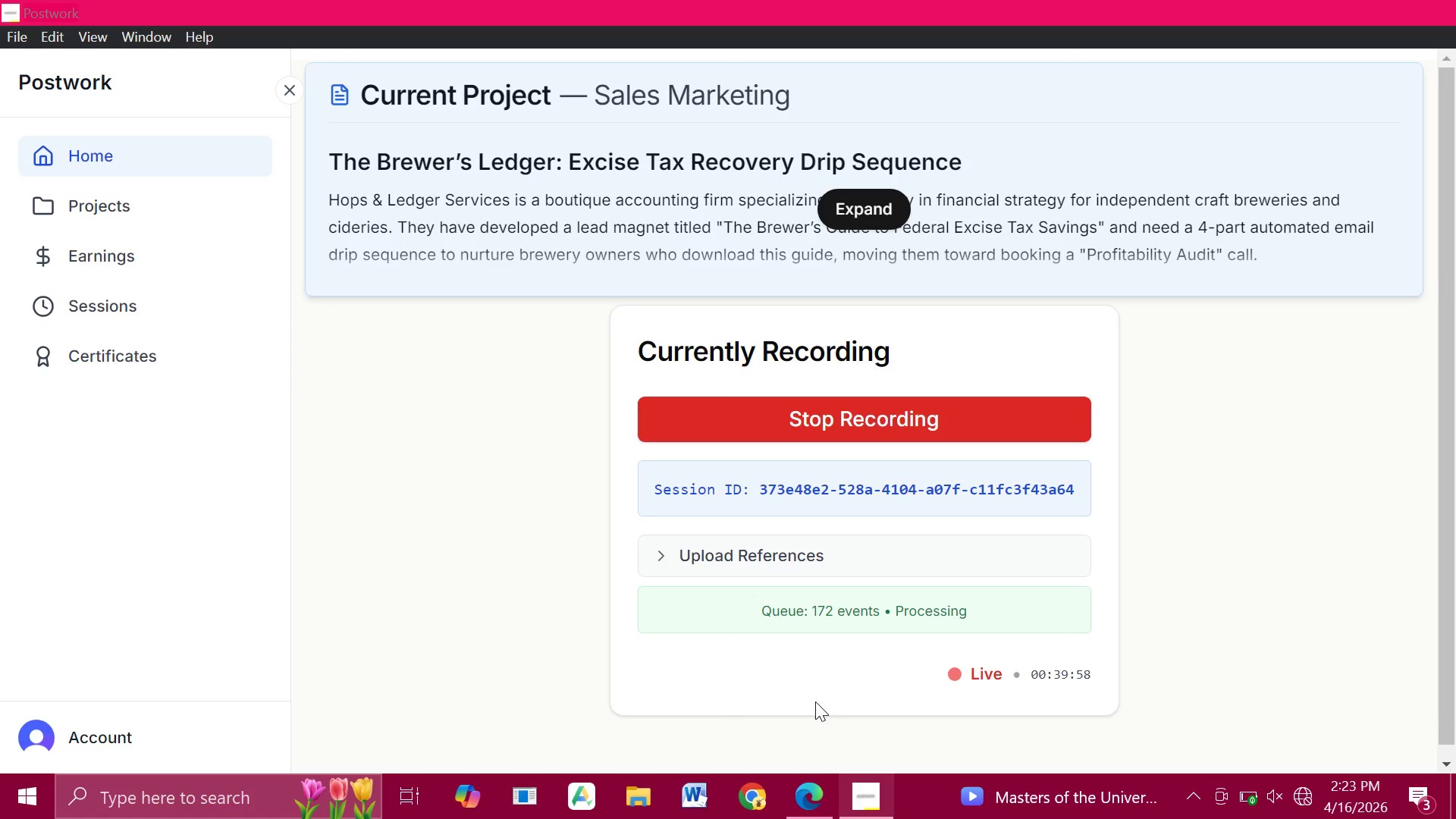 
left_click([815, 701])